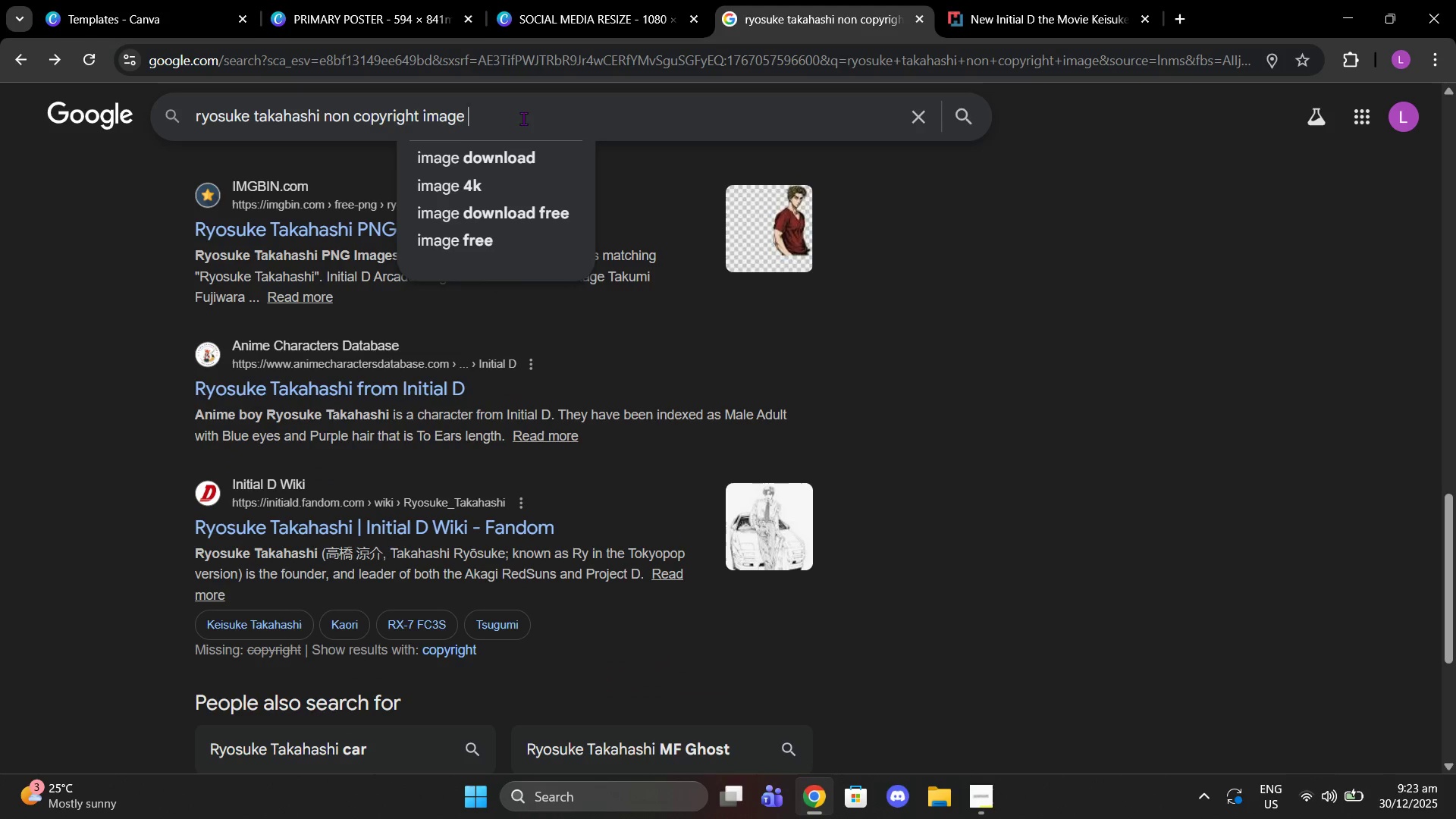 
type(pikpng)
 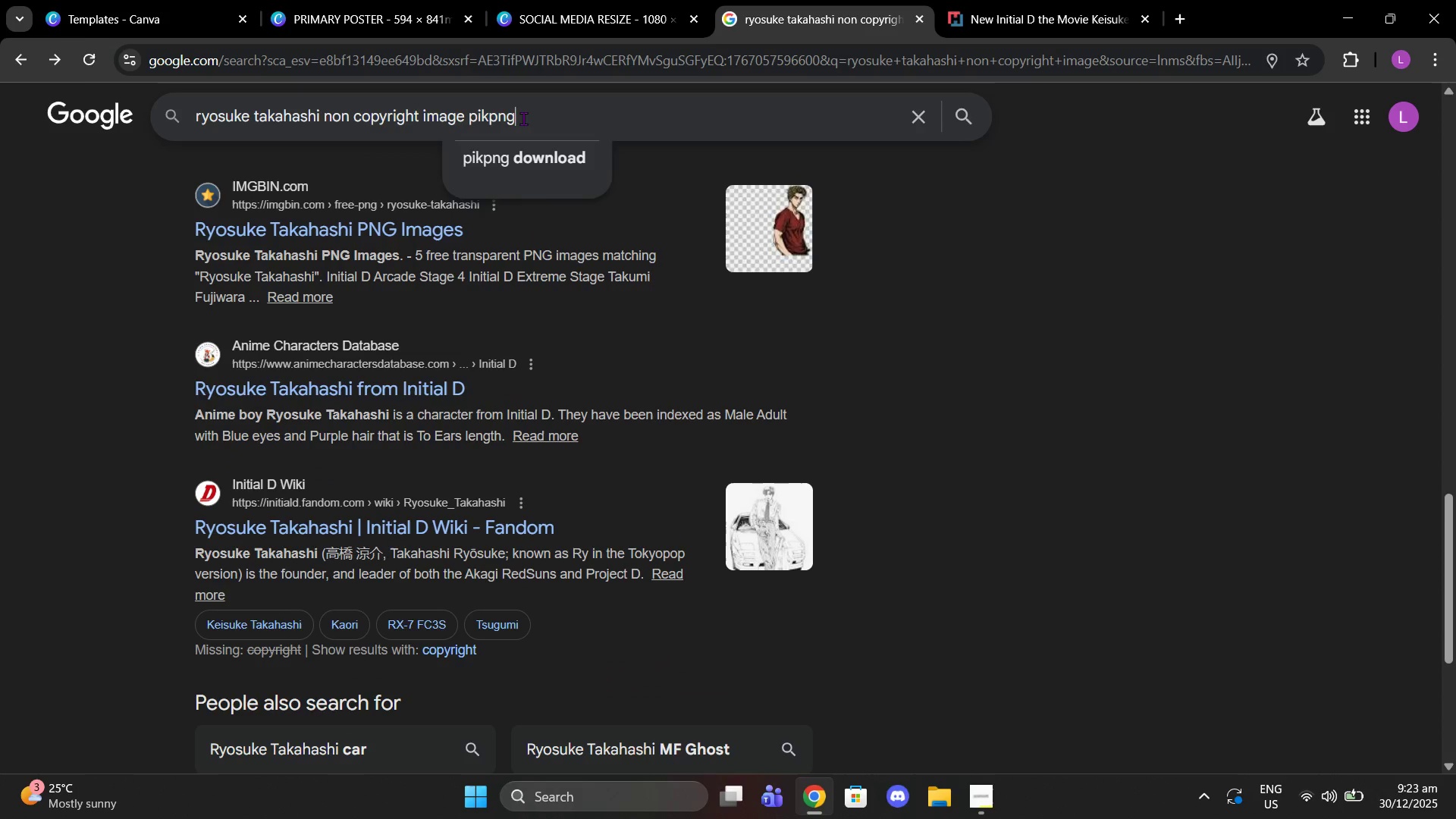 
key(Enter)
 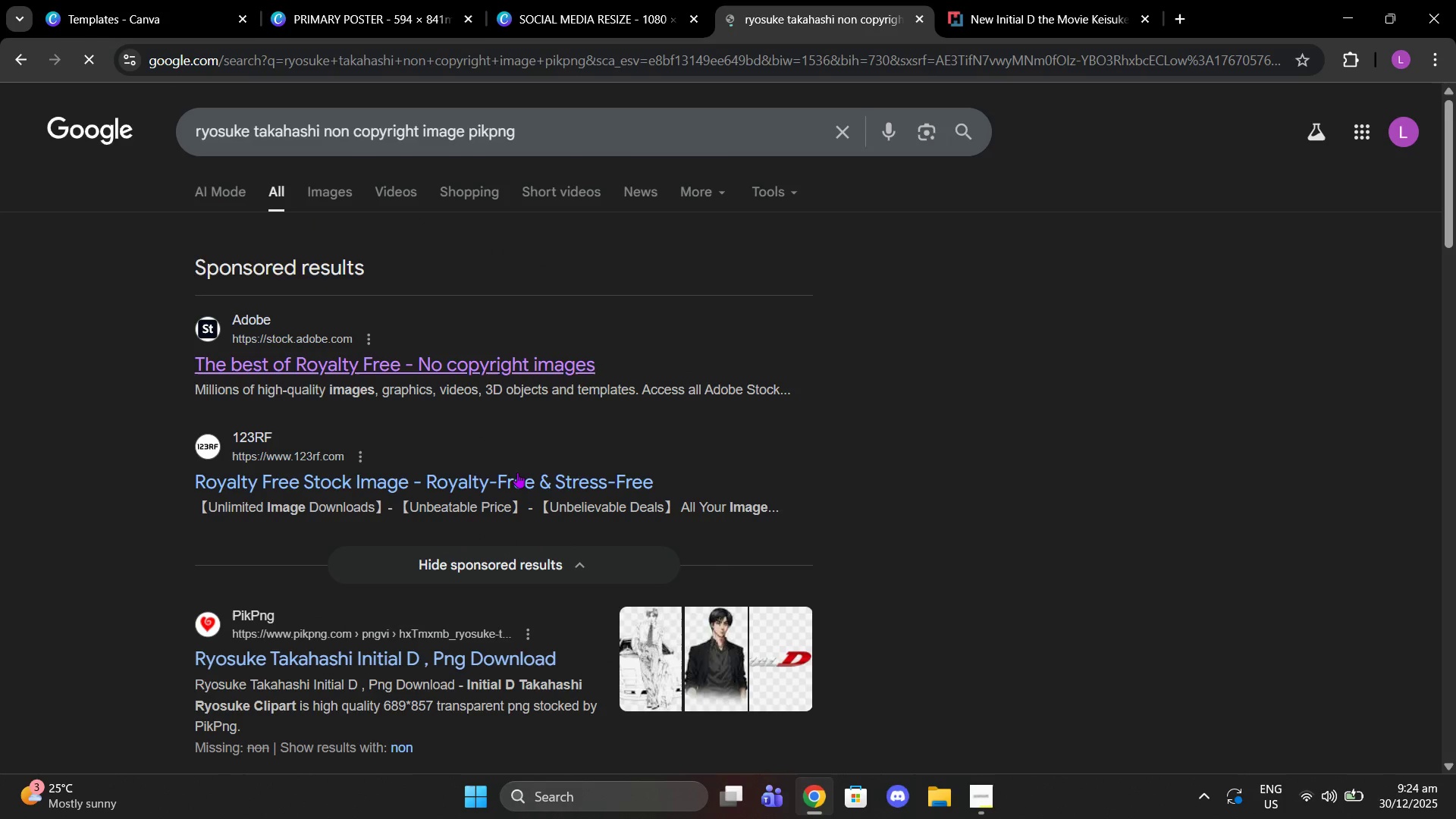 
scroll: coordinate [441, 531], scroll_direction: down, amount: 10.0
 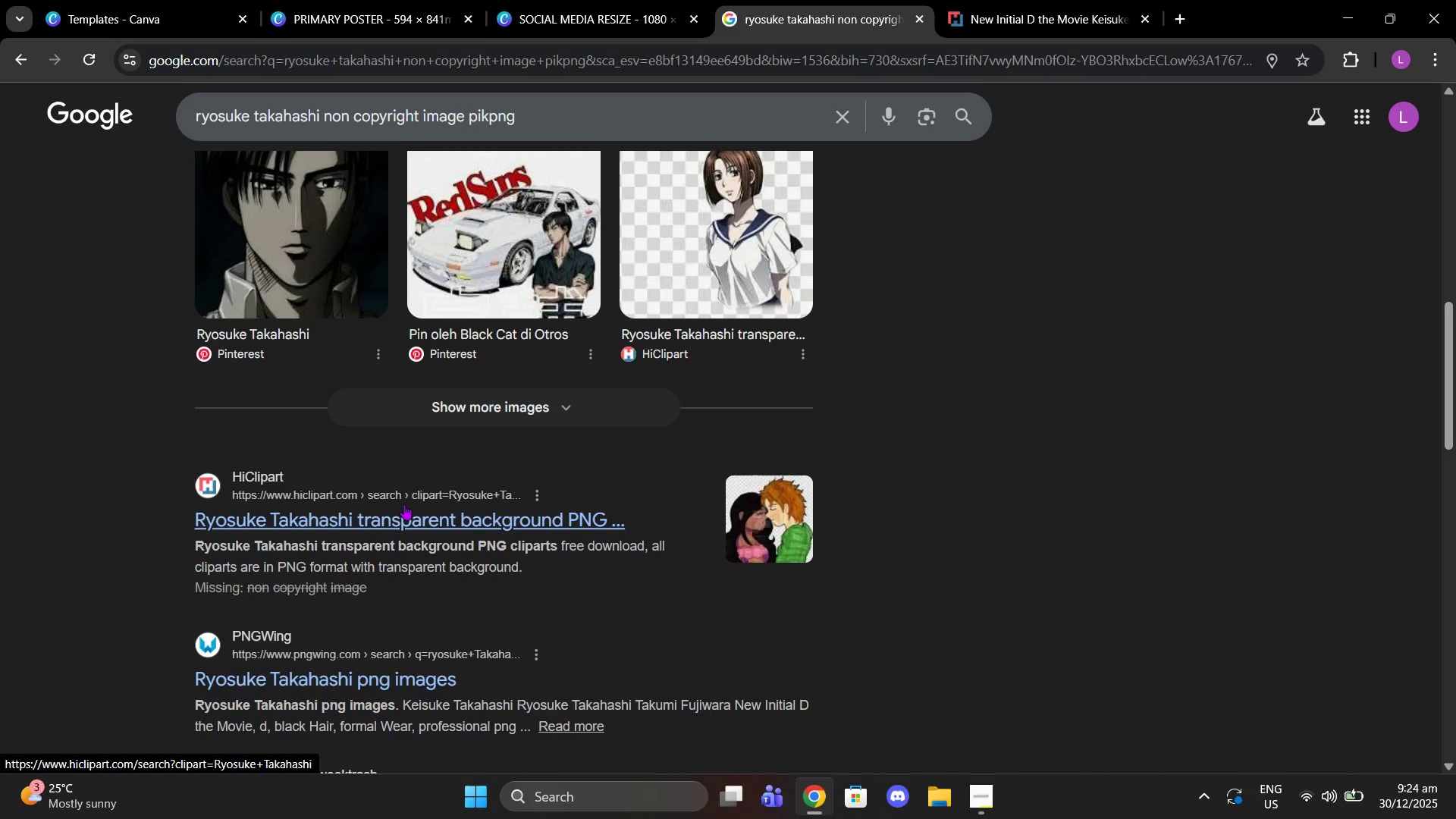 
scroll: coordinate [402, 504], scroll_direction: up, amount: 7.0
 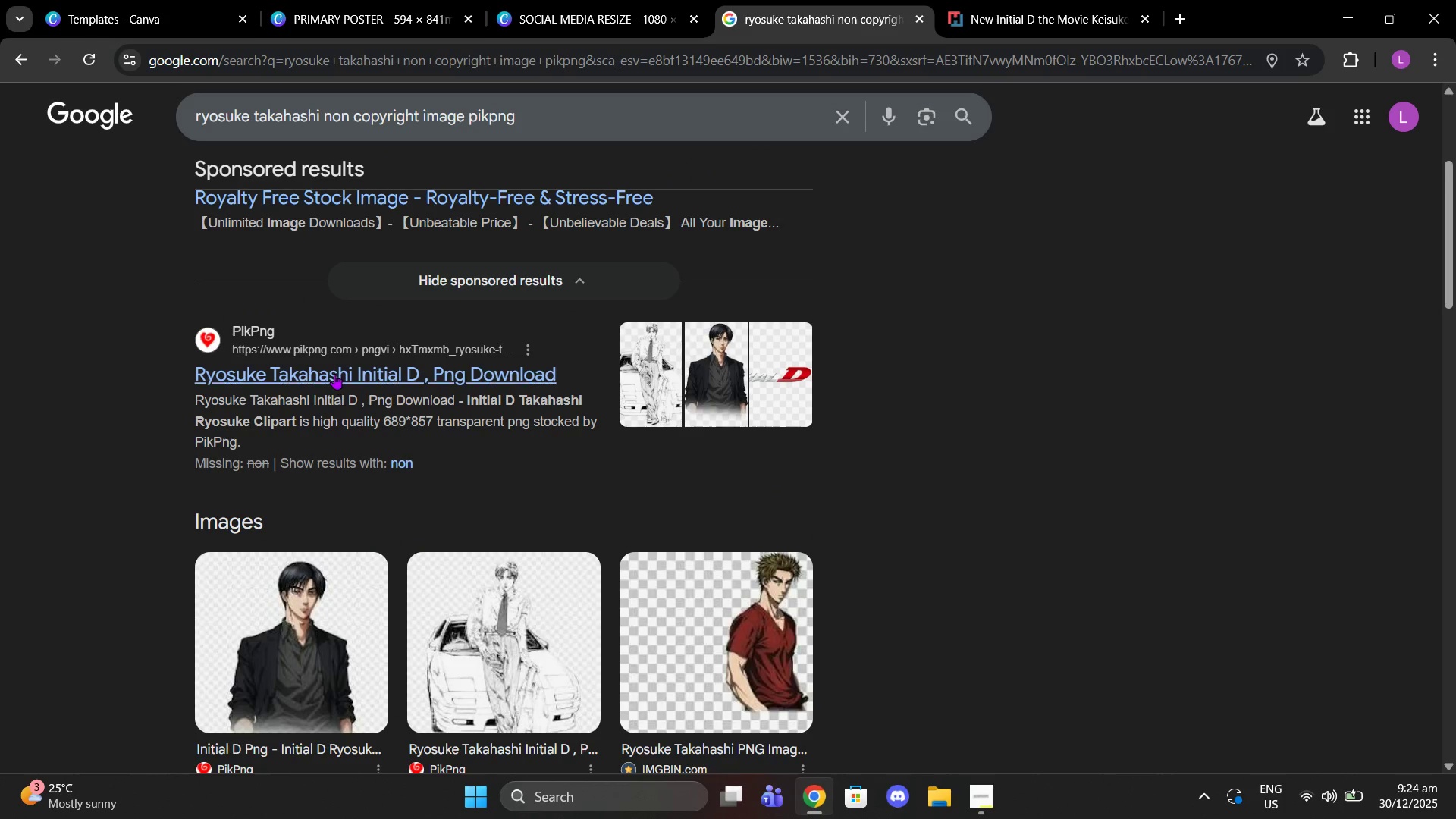 
left_click([334, 374])
 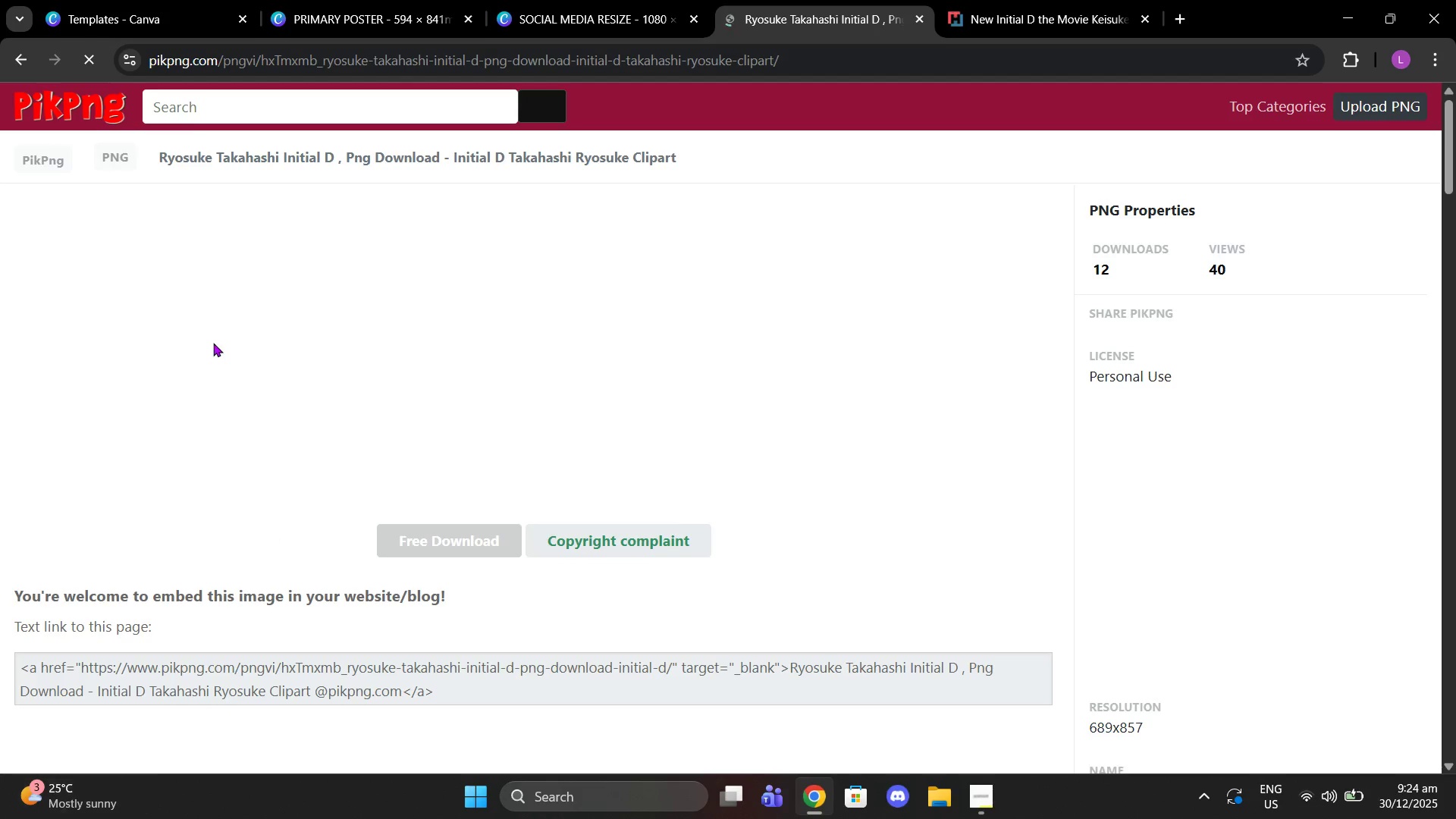 
wait(7.41)
 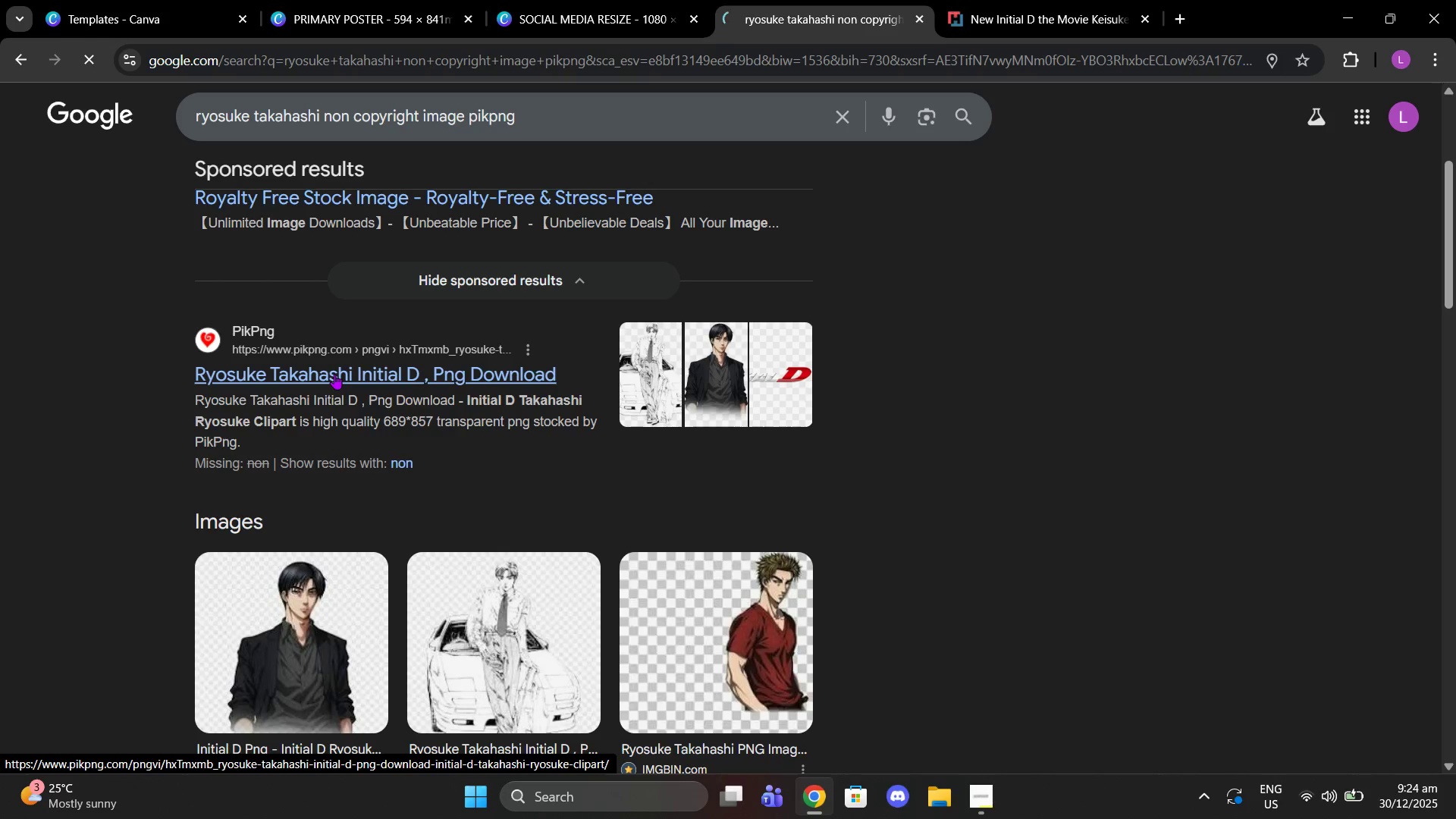 
scroll: coordinate [311, 431], scroll_direction: down, amount: 23.0
 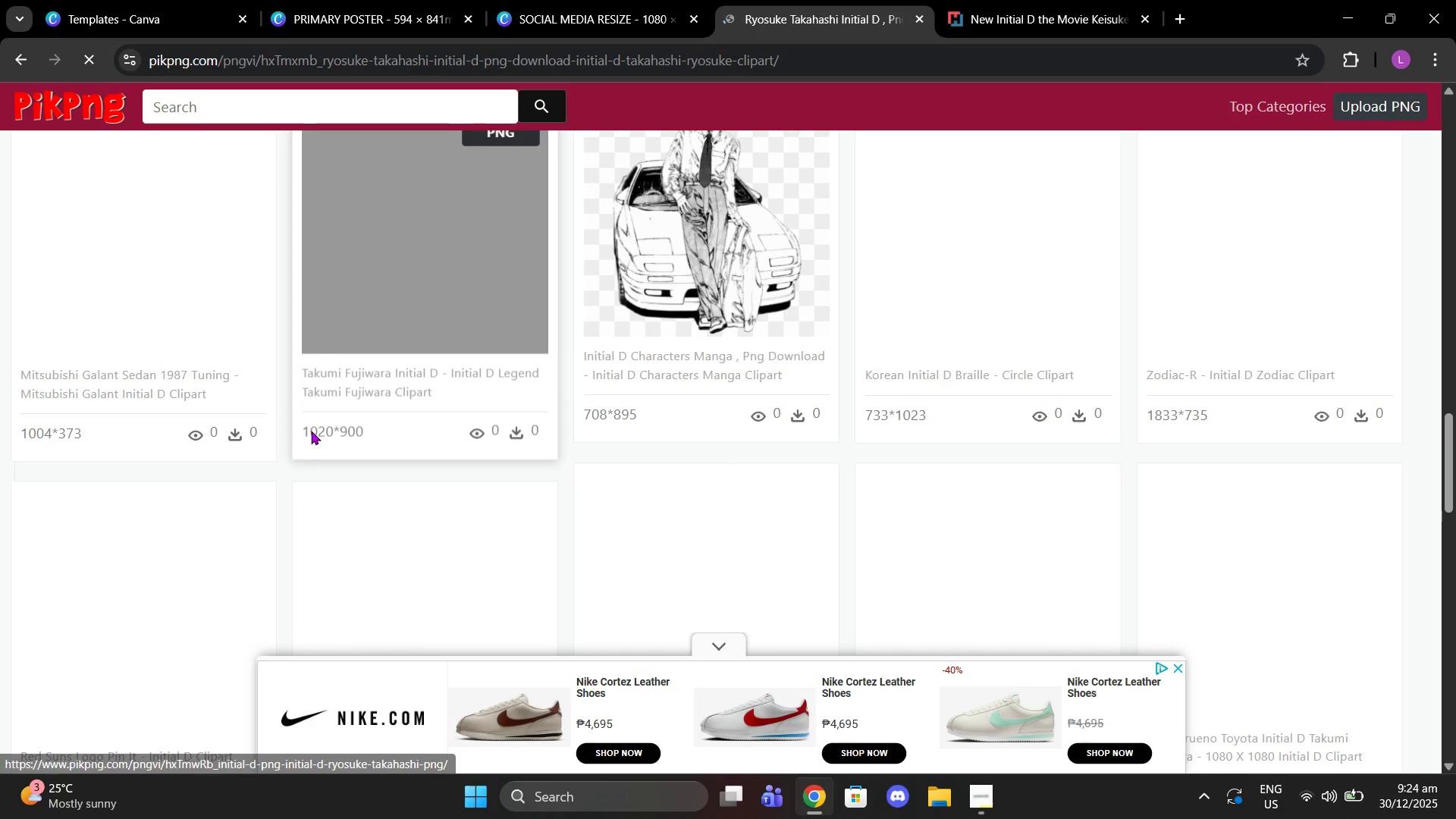 
scroll: coordinate [311, 431], scroll_direction: up, amount: 3.0
 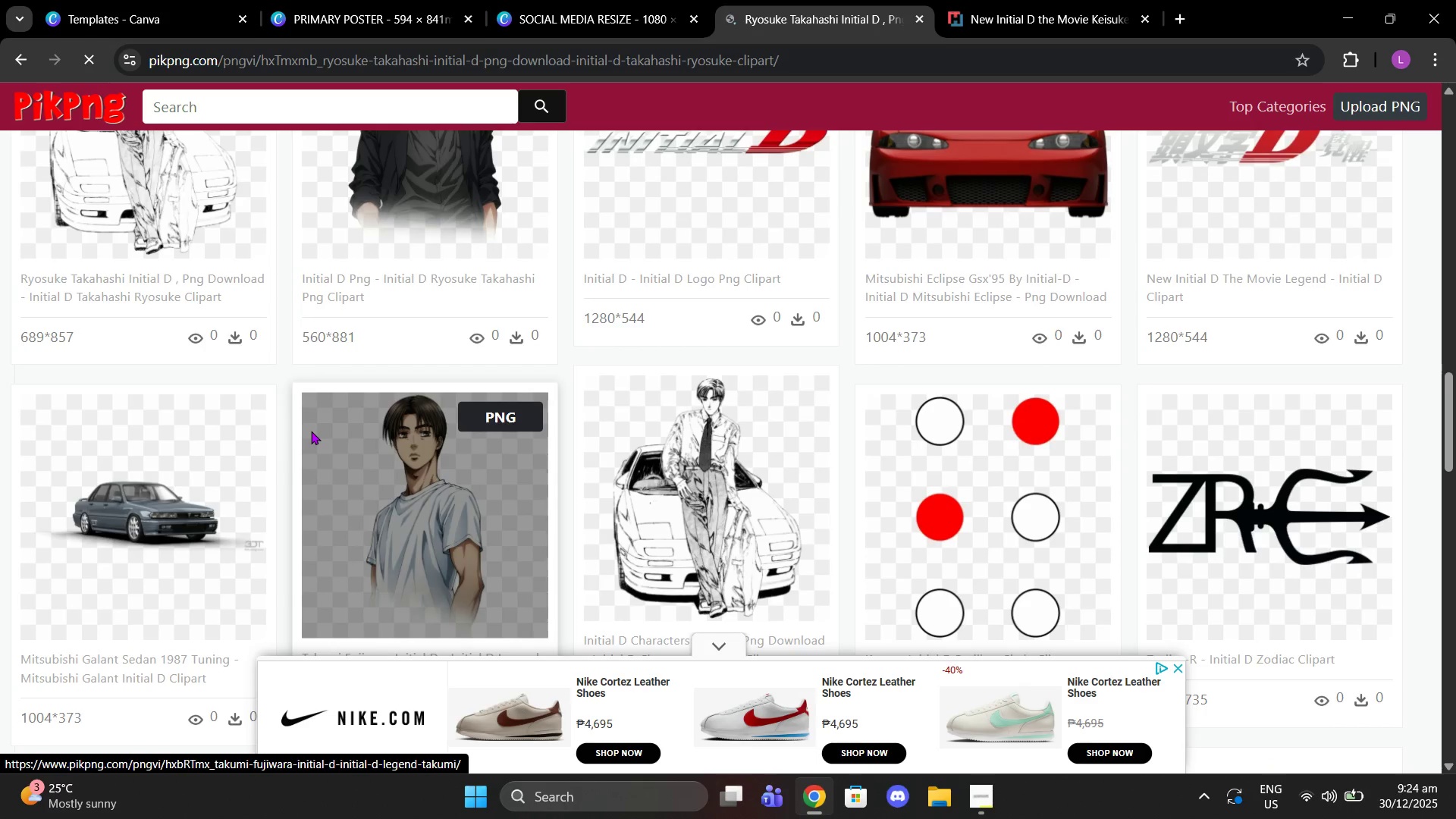 
scroll: coordinate [294, 402], scroll_direction: down, amount: 10.0
 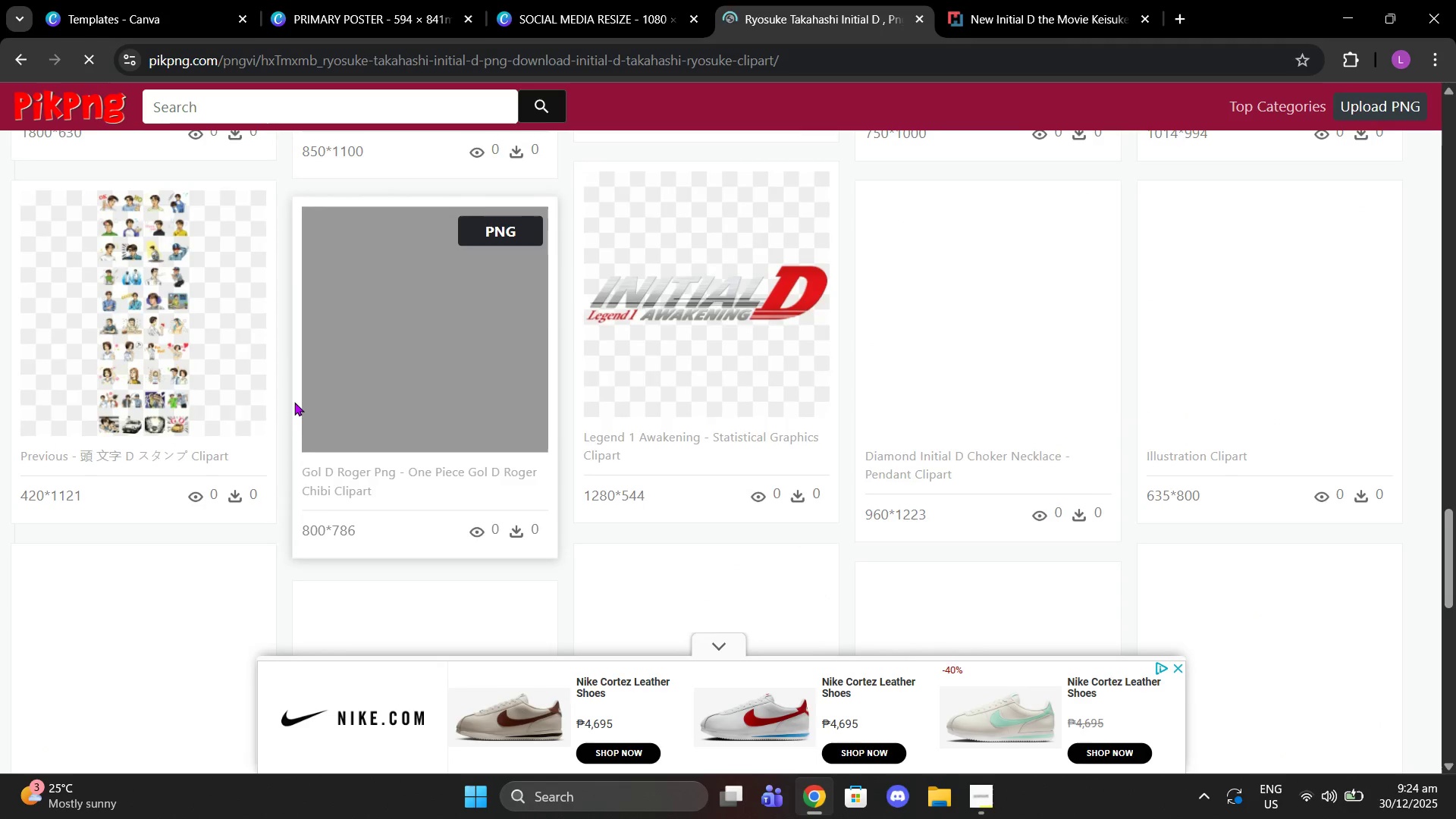 
scroll: coordinate [951, 383], scroll_direction: up, amount: 5.0
 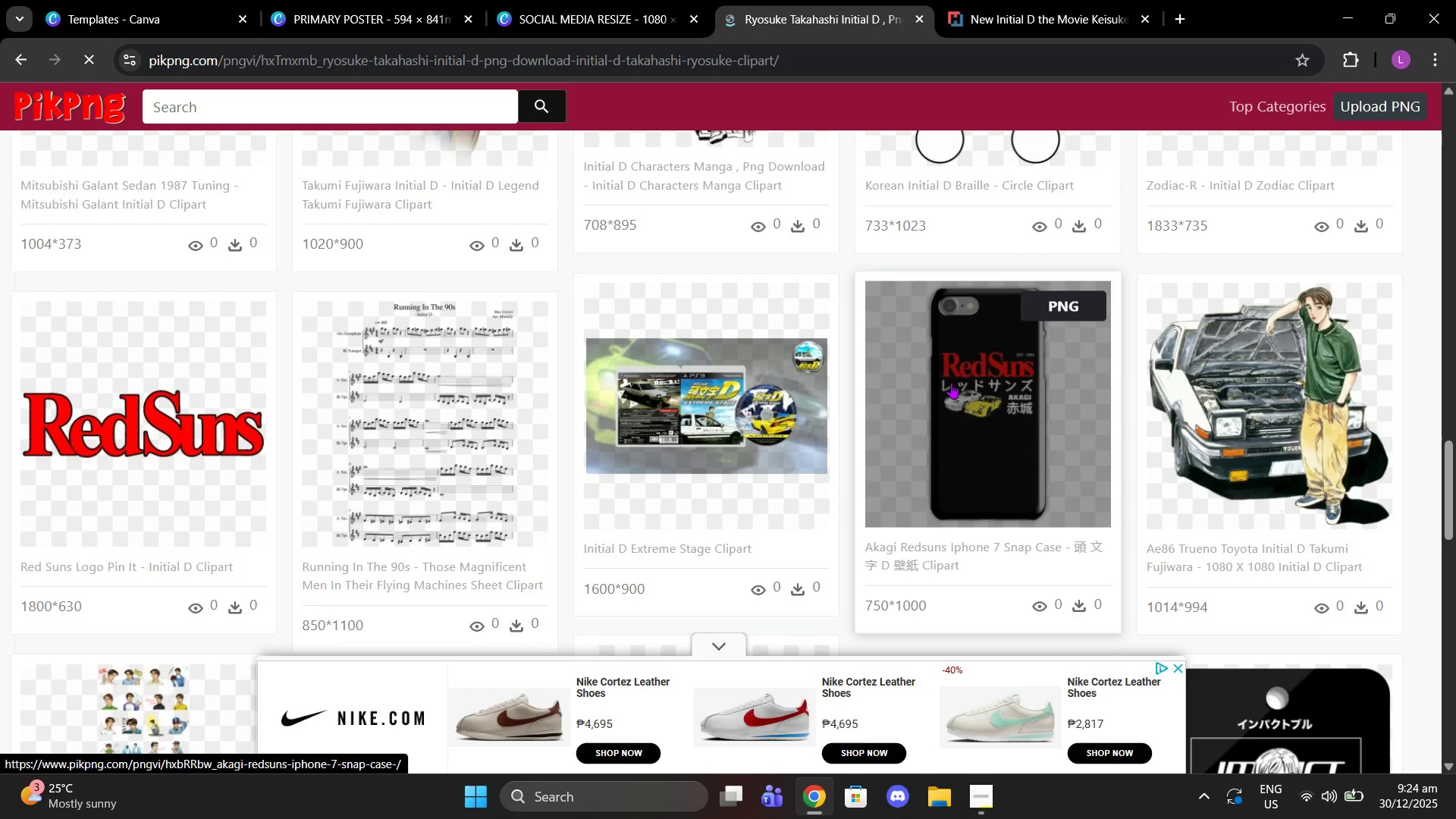 
scroll: coordinate [951, 383], scroll_direction: down, amount: 9.0
 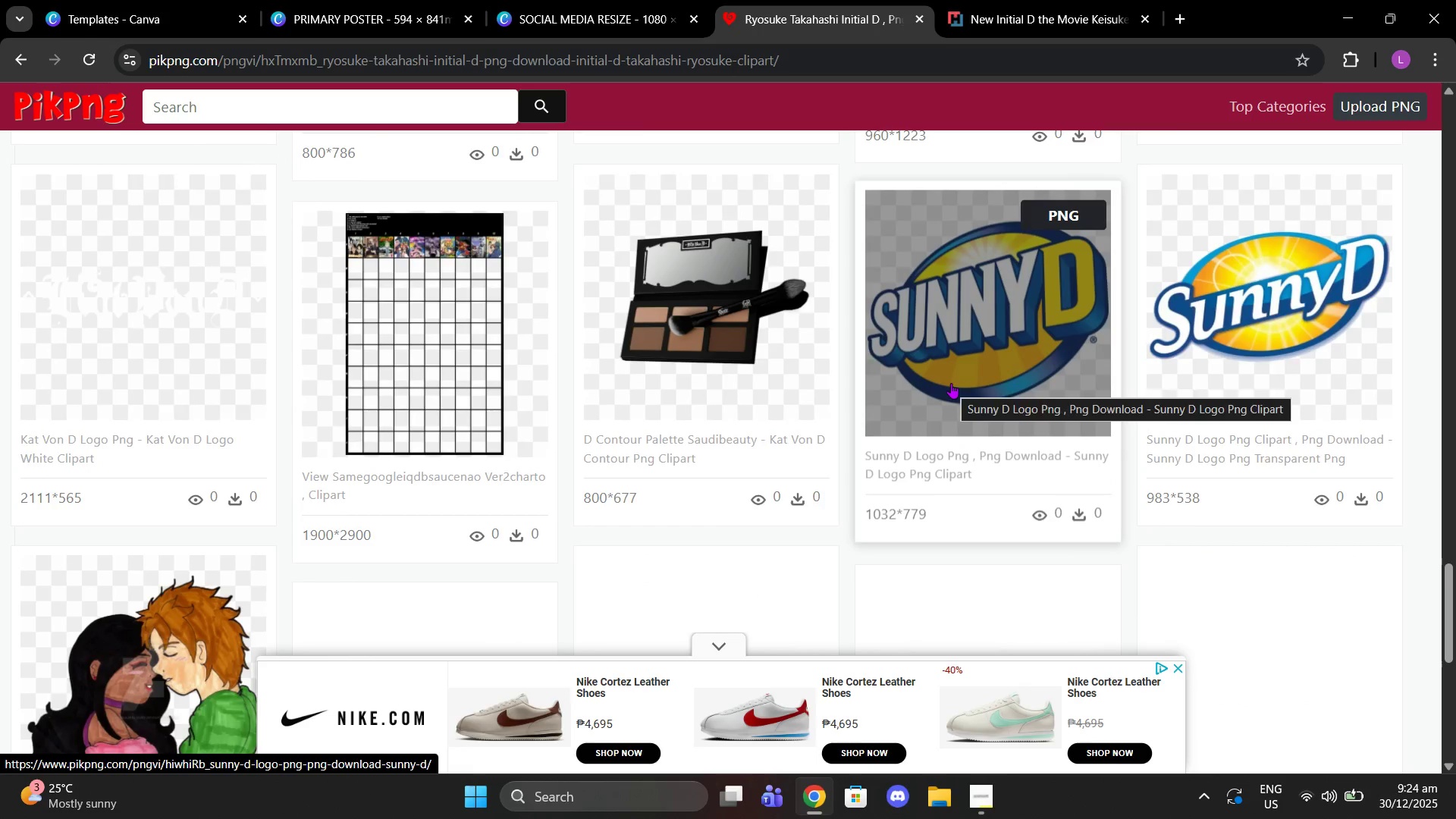 
scroll: coordinate [951, 383], scroll_direction: up, amount: 10.0
 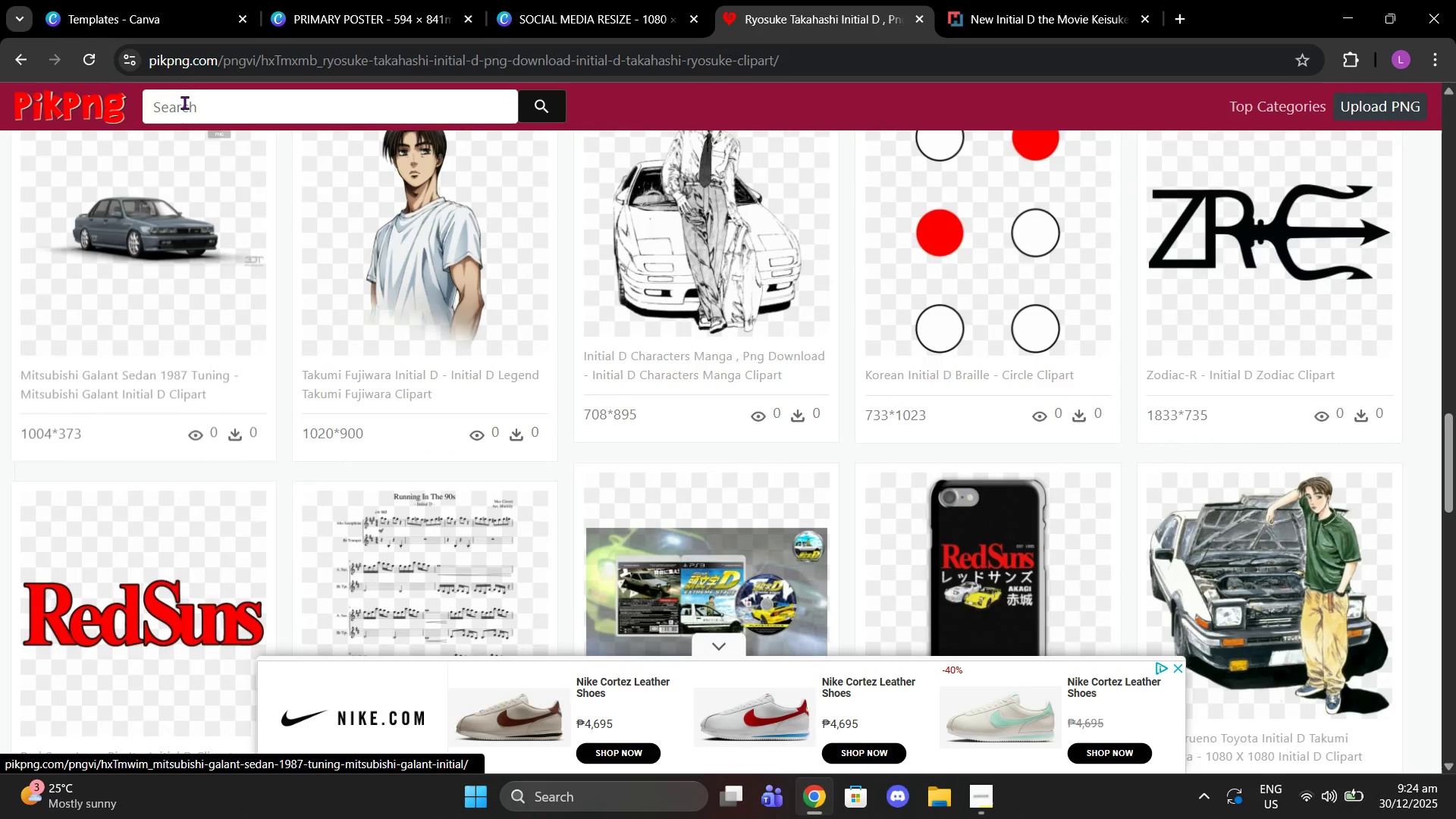 
left_click([194, 102])
 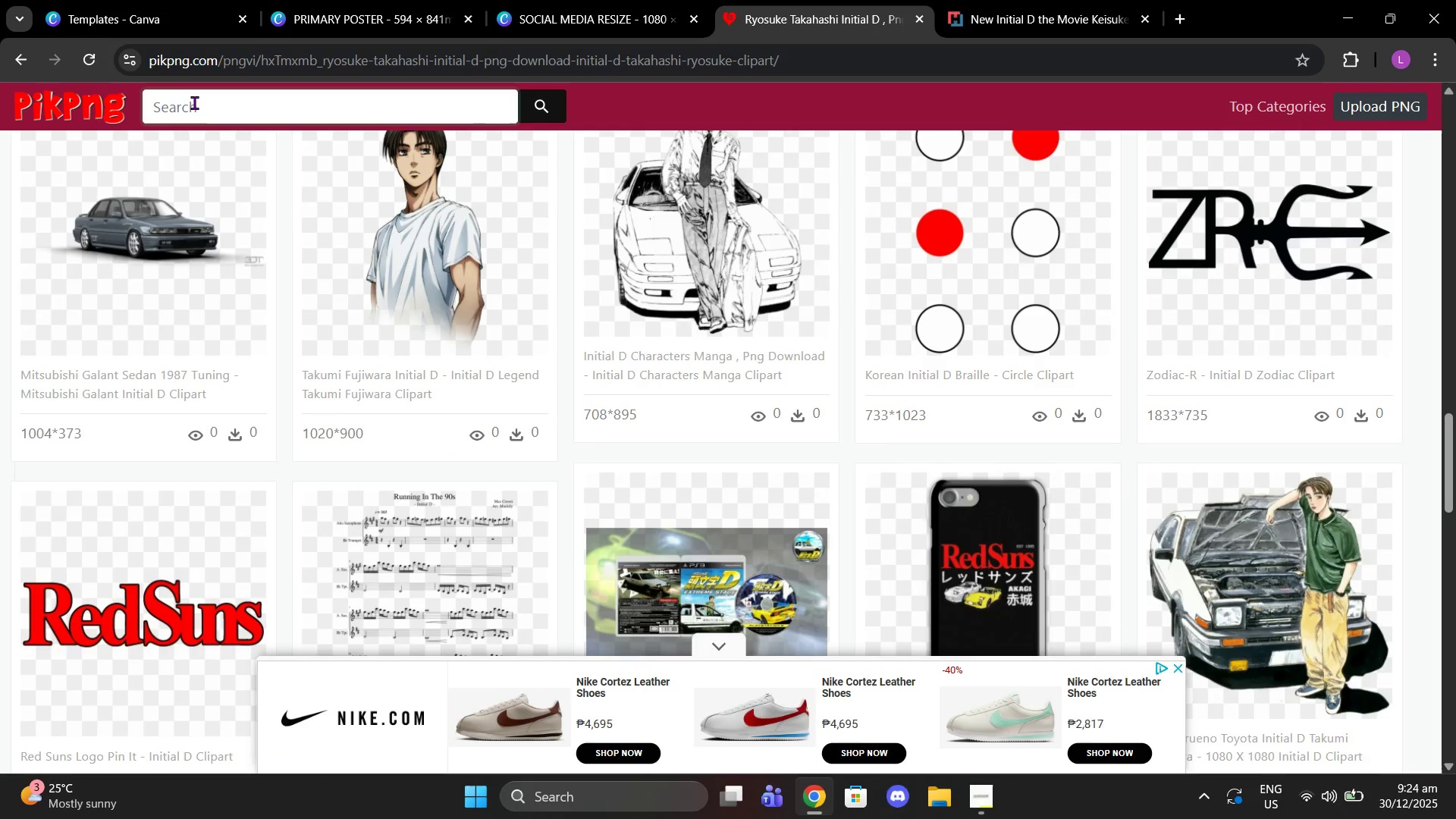 
type(keisuke takahashi)
 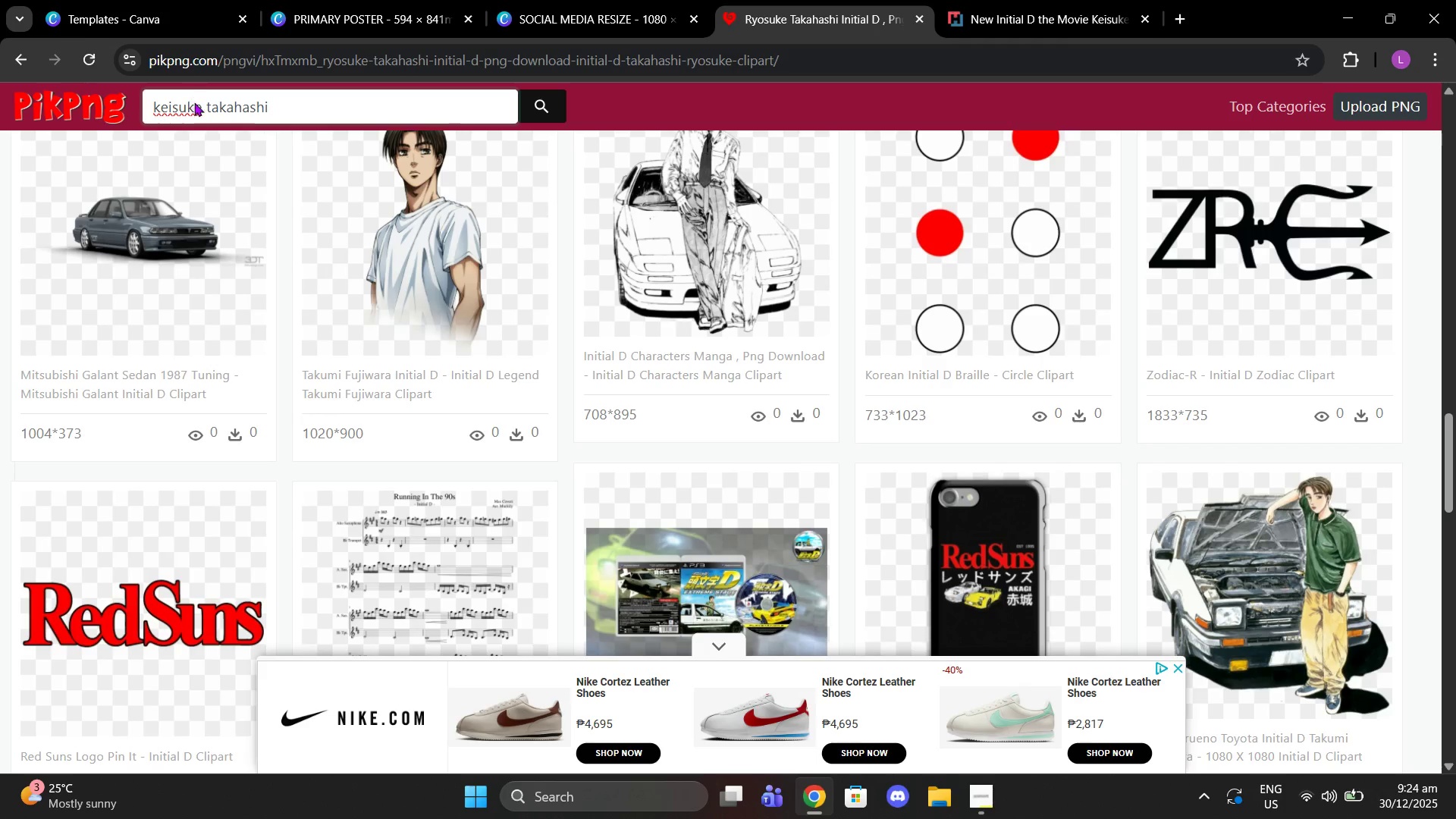 
key(Enter)
 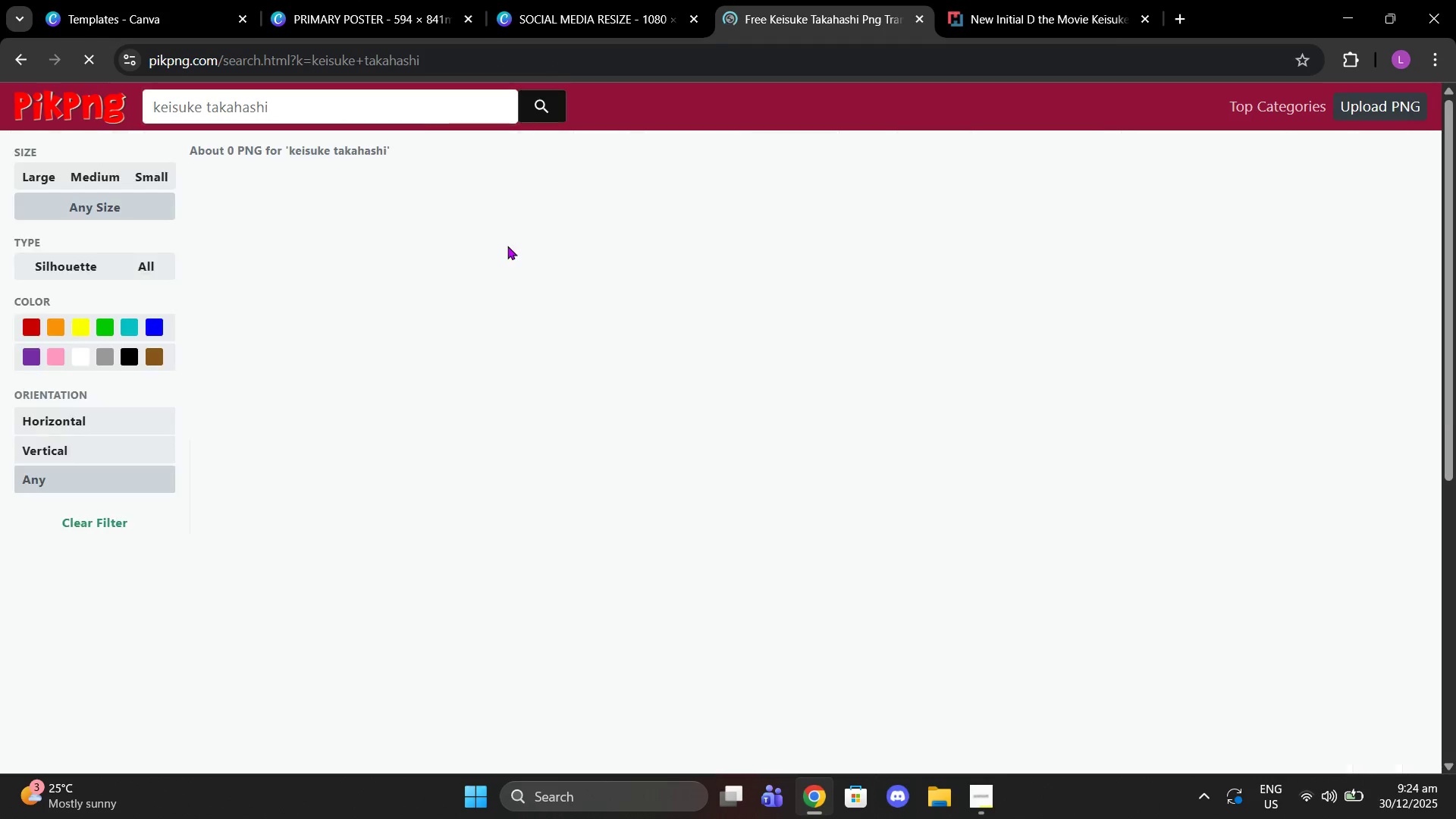 
wait(8.31)
 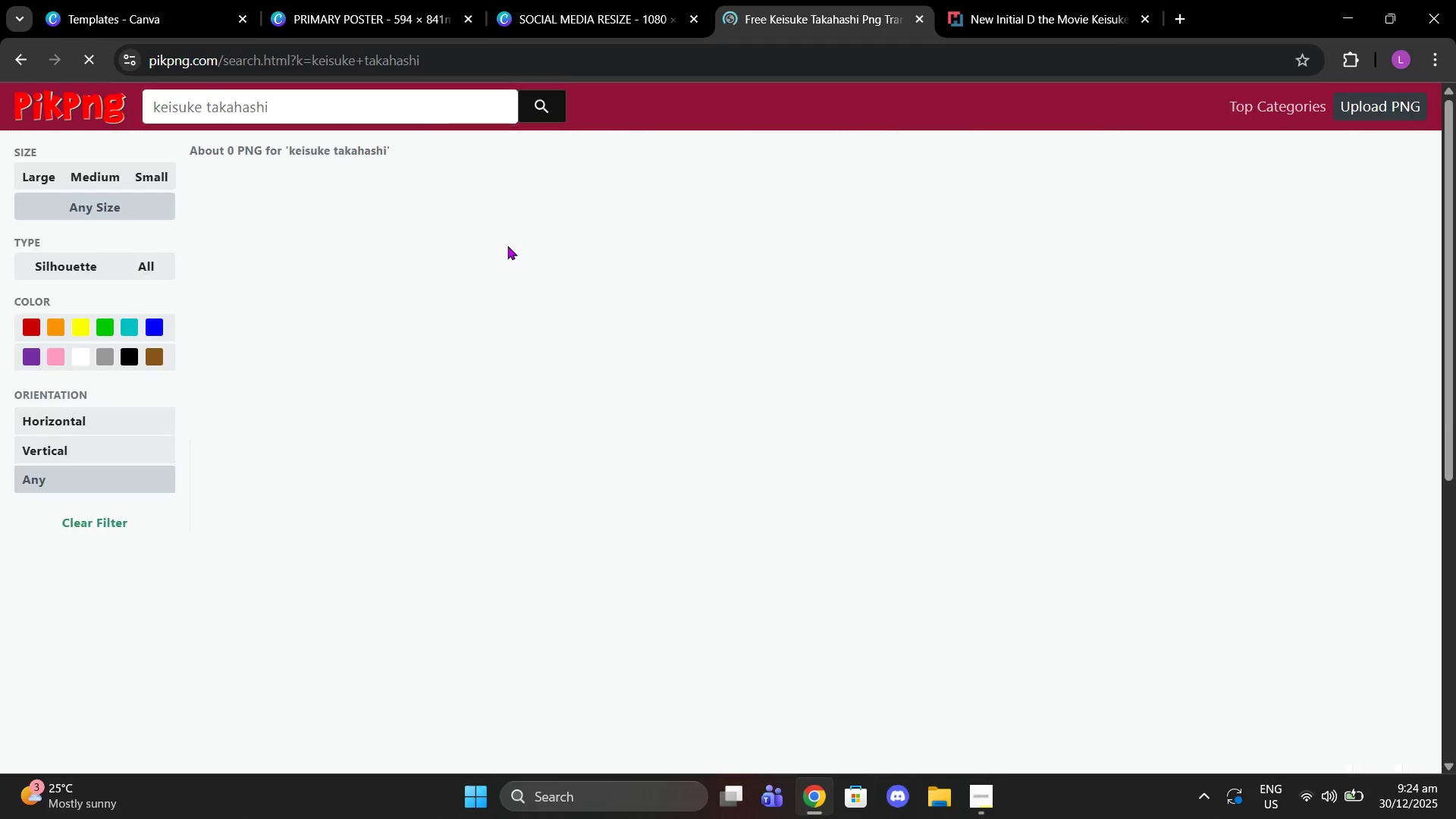 
left_click([1078, 0])
 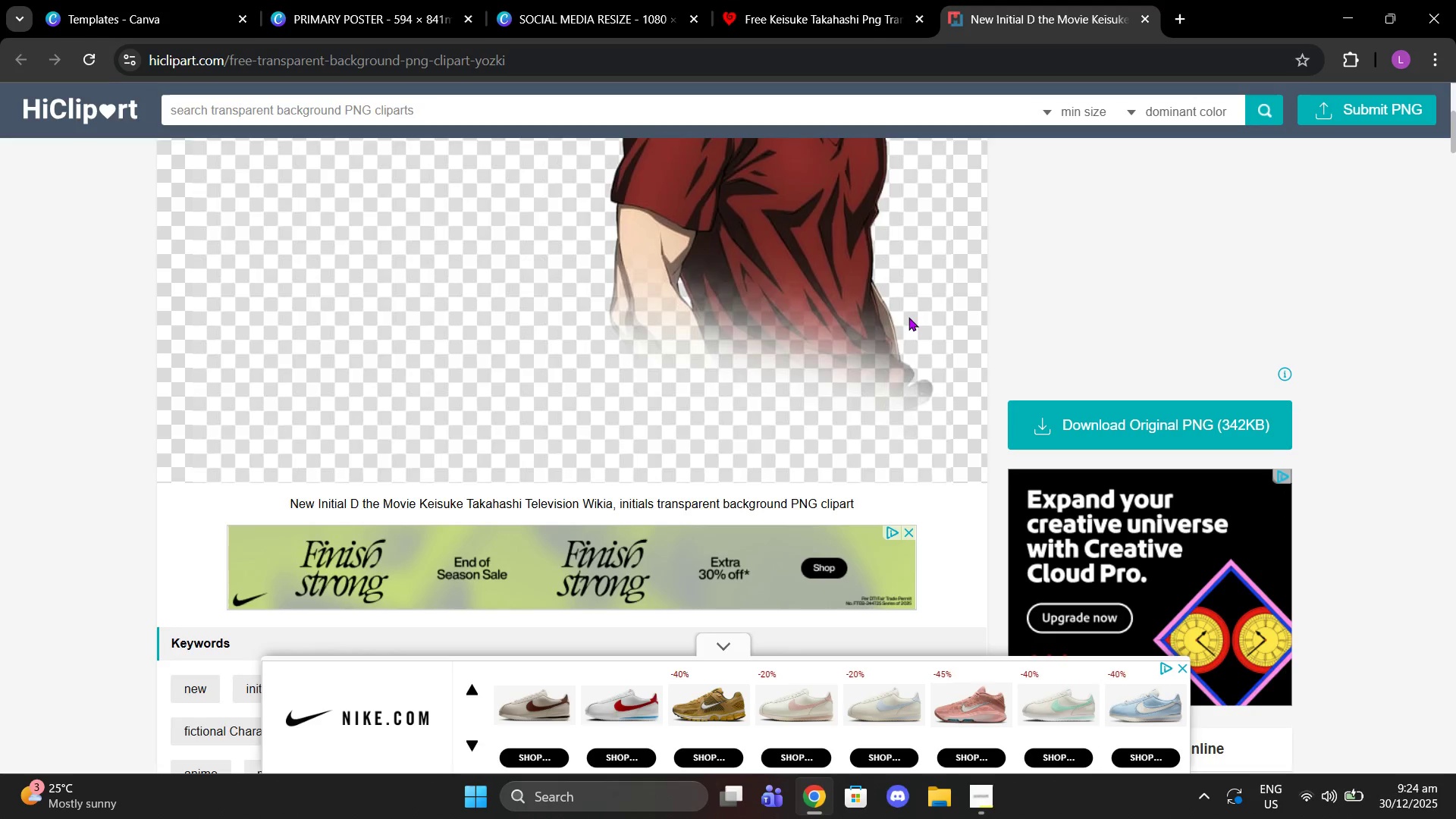 
right_click([849, 337])
 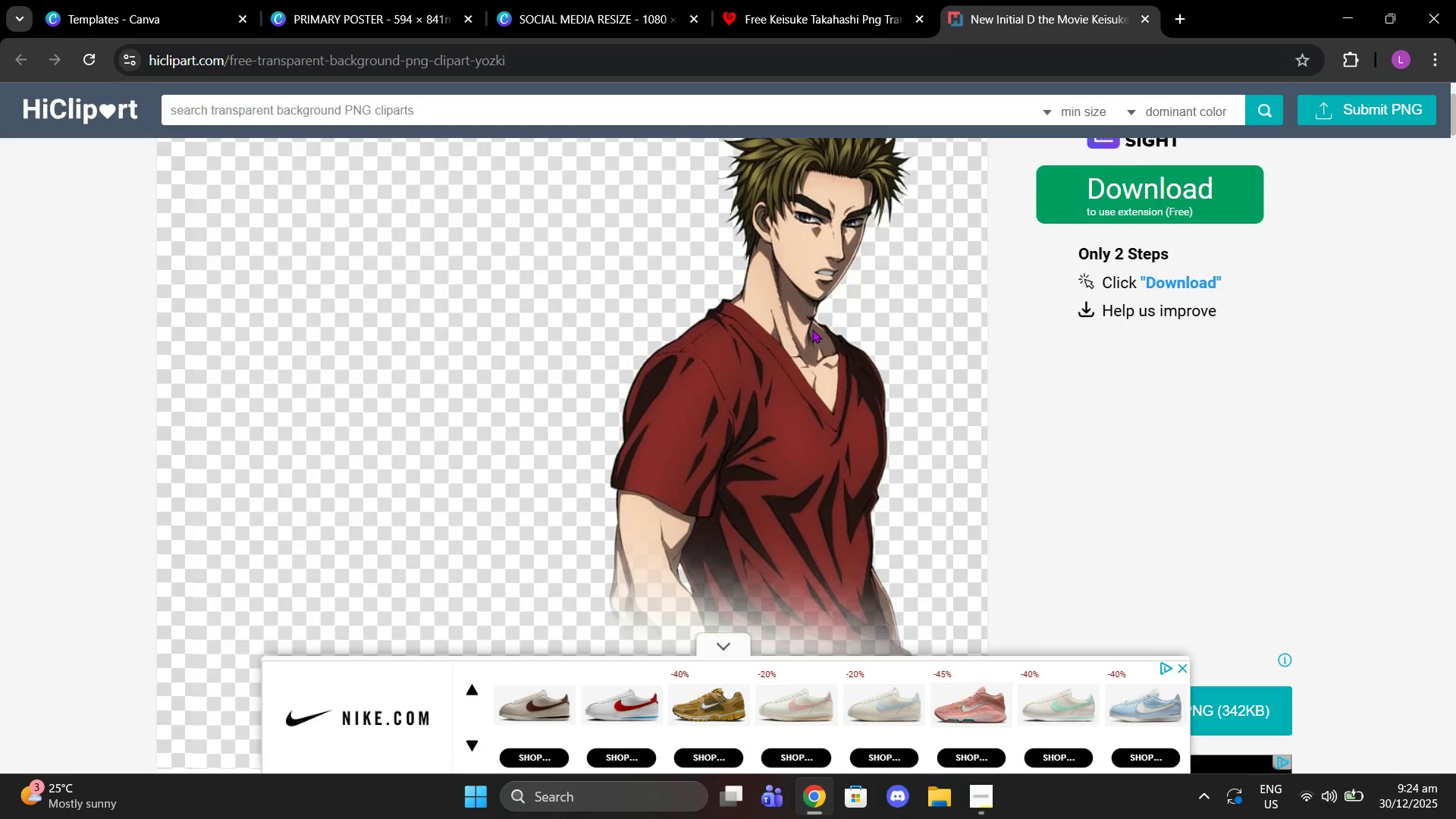 
scroll: coordinate [812, 329], scroll_direction: up, amount: 5.0
 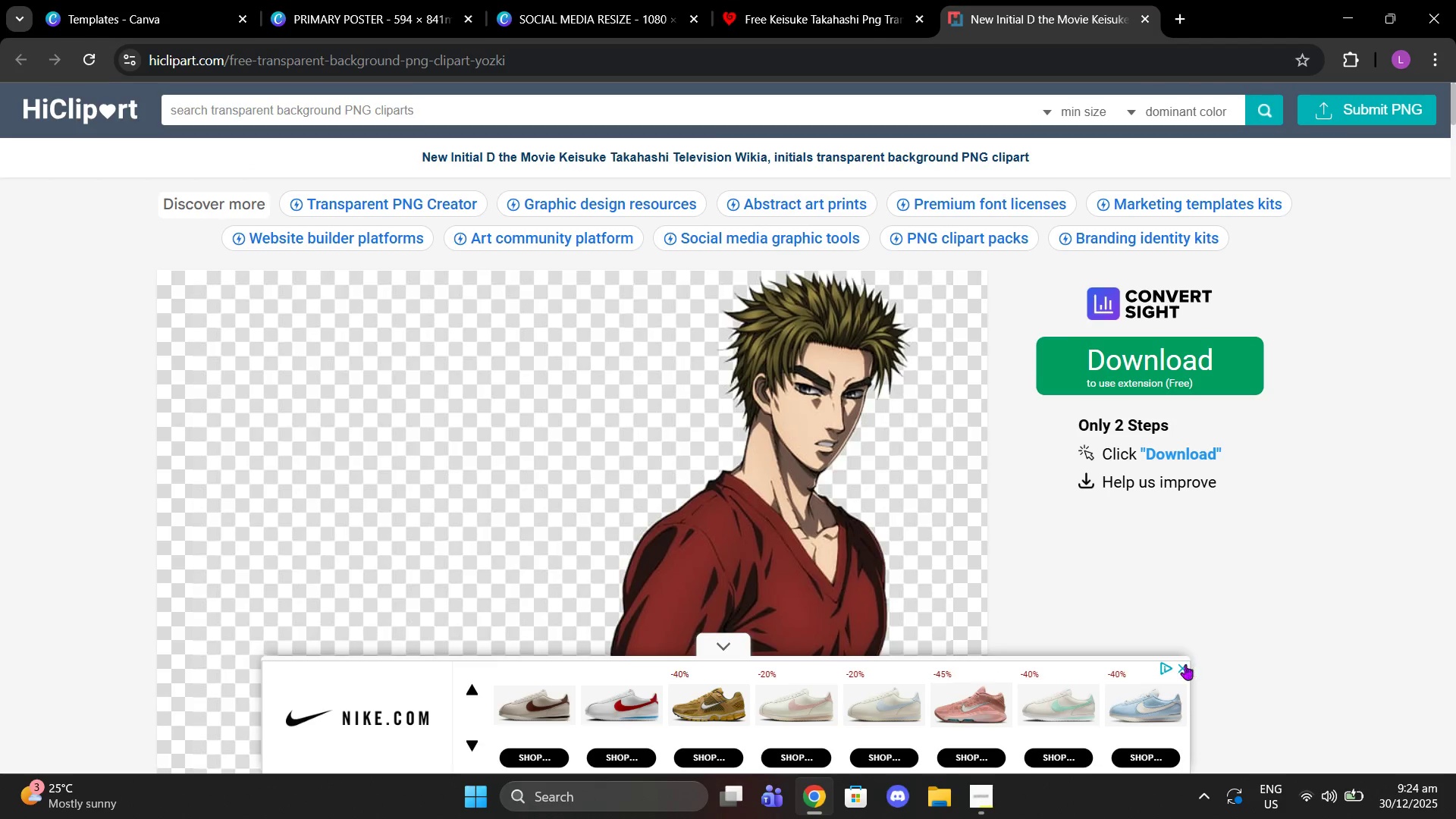 
left_click([1181, 670])
 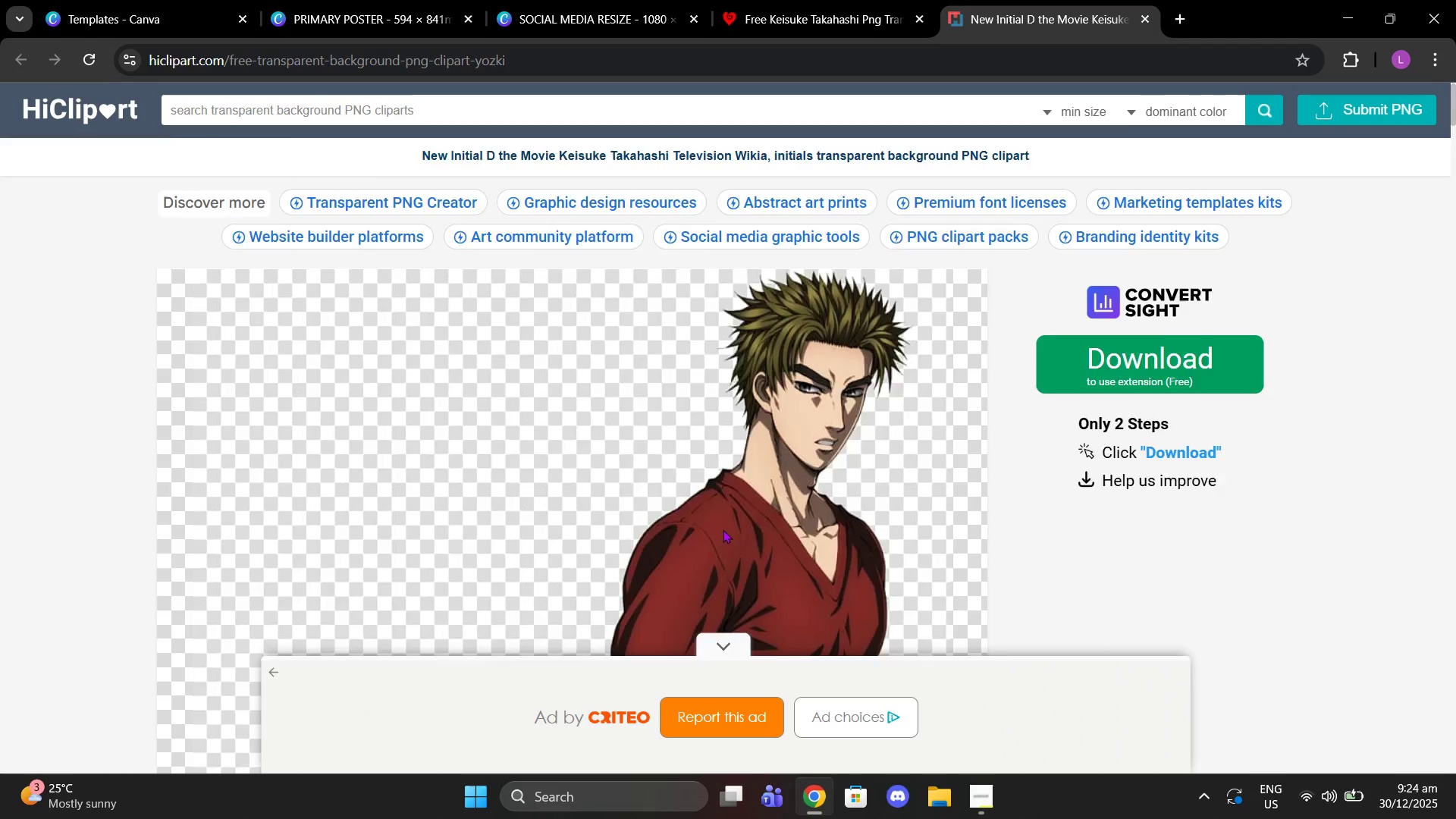 
scroll: coordinate [723, 529], scroll_direction: down, amount: 4.0
 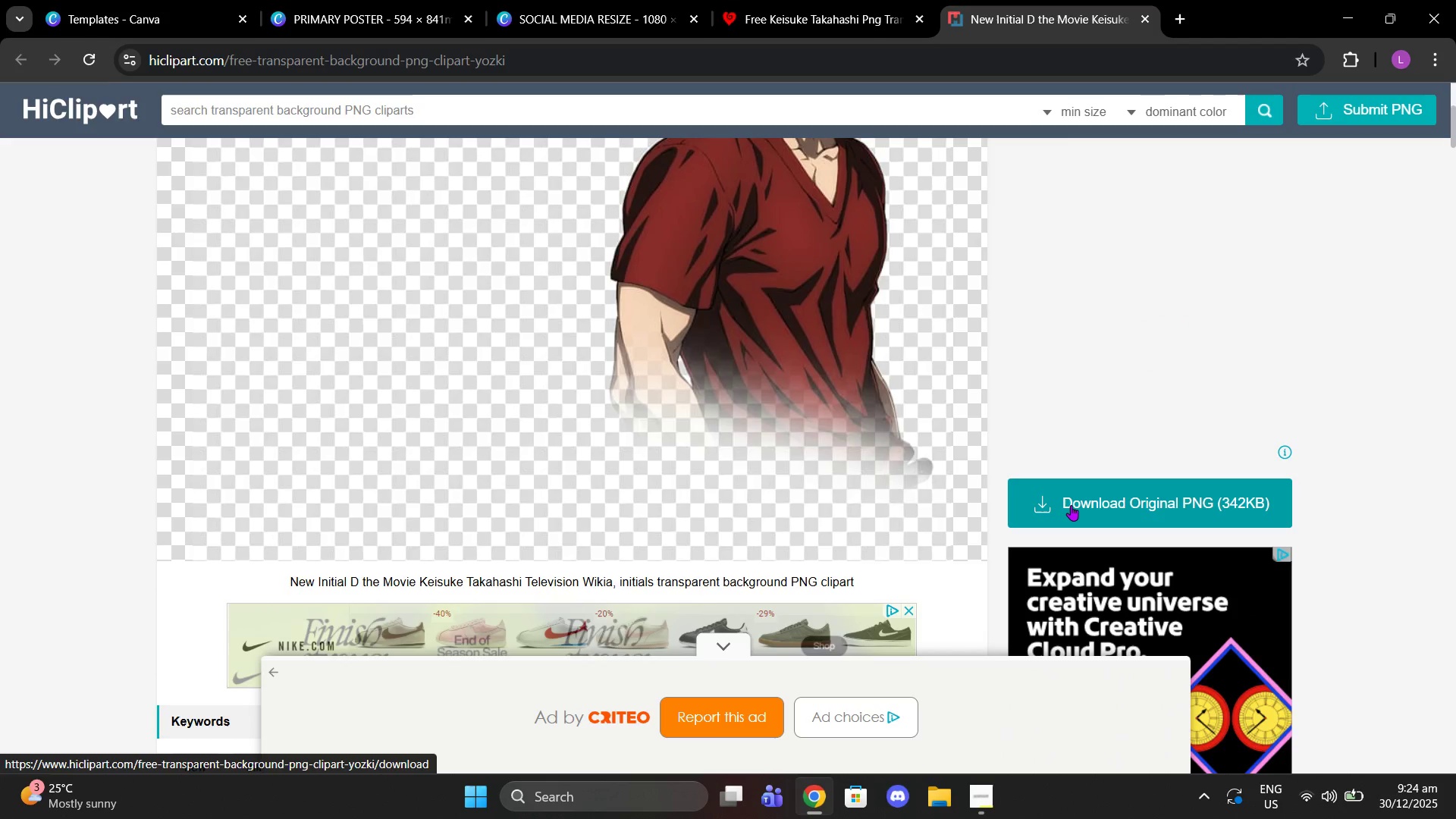 
left_click([1071, 505])
 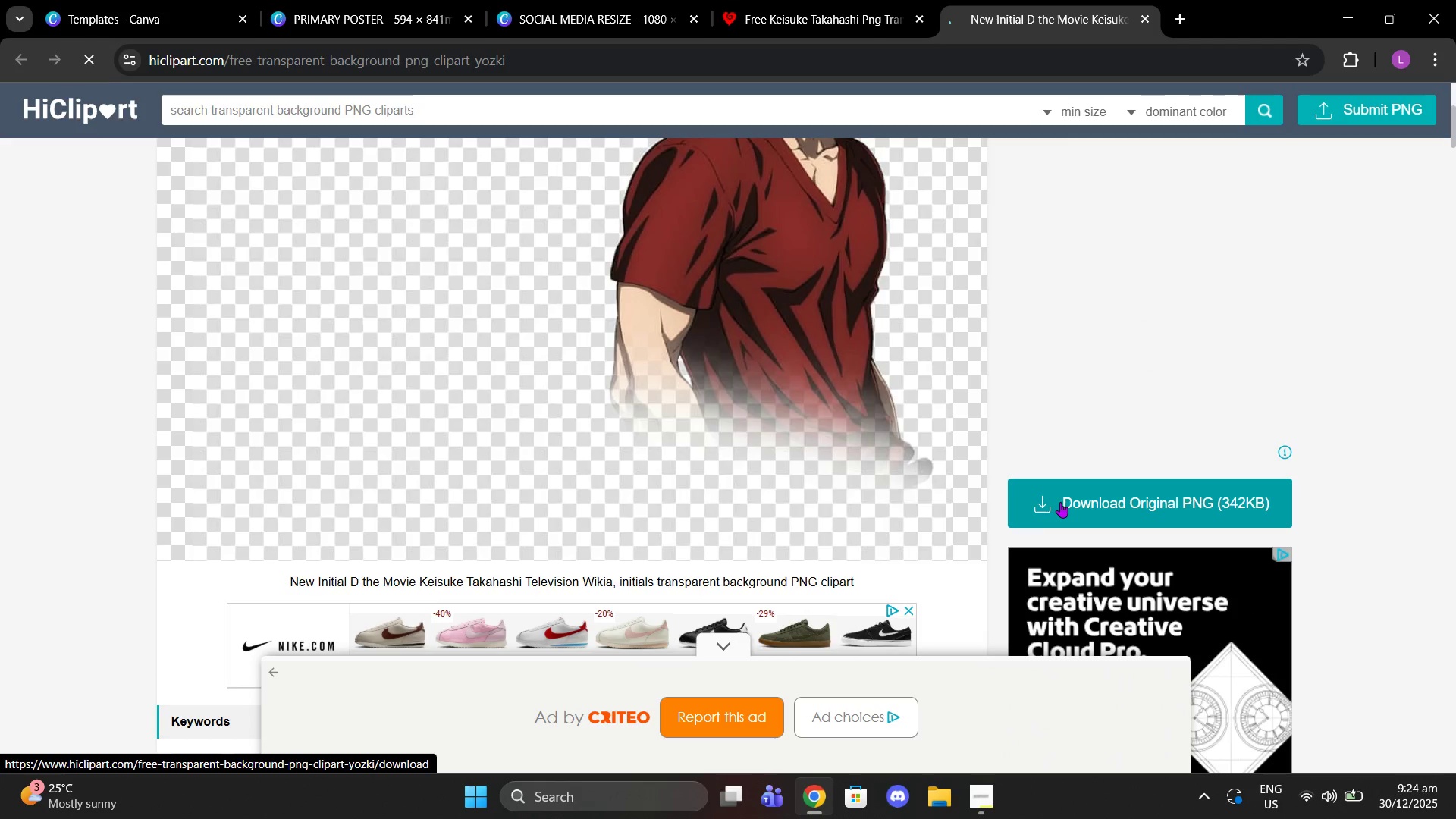 
scroll: coordinate [770, 500], scroll_direction: down, amount: 11.0
 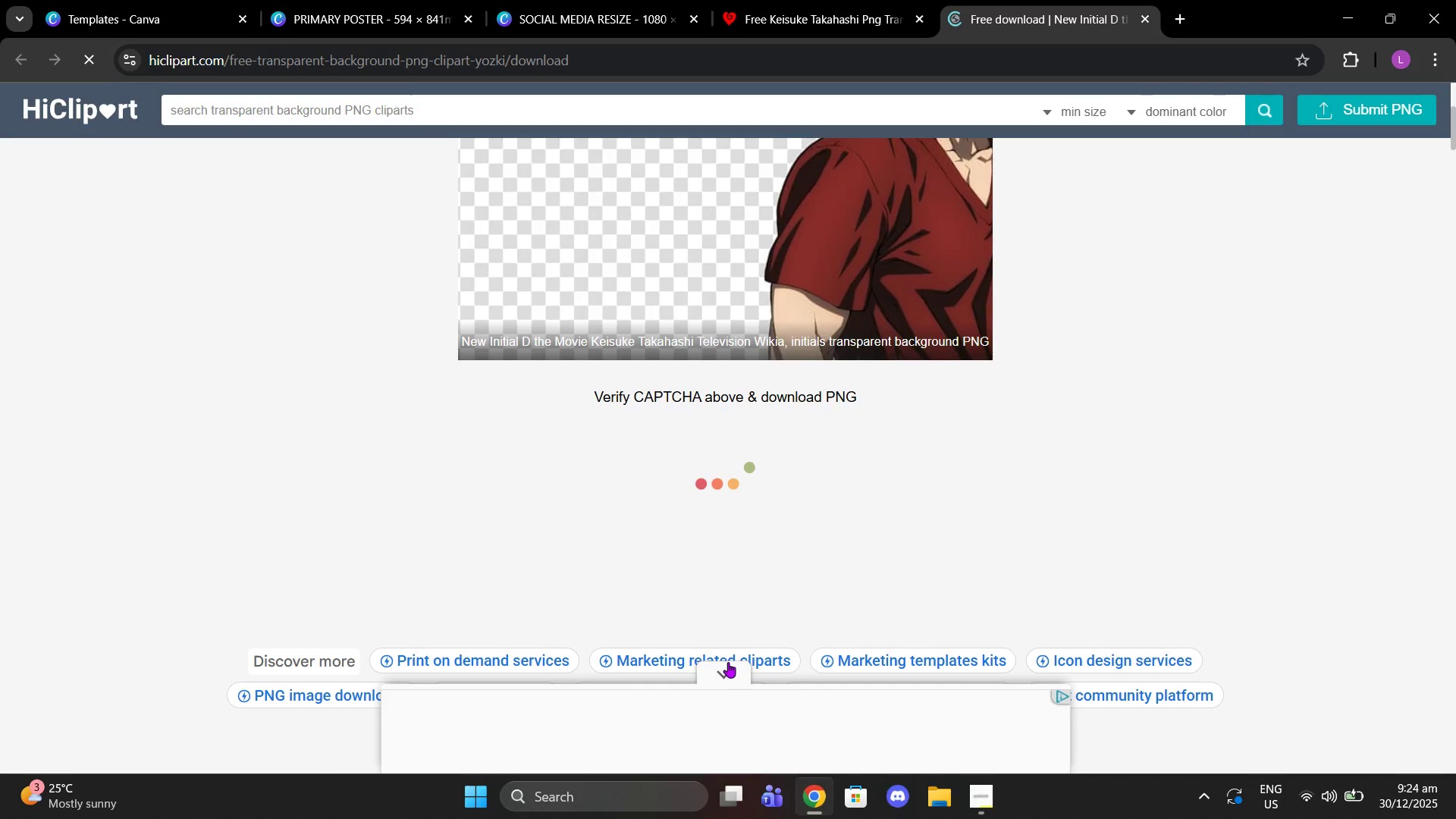 
mouse_move([958, 776])